 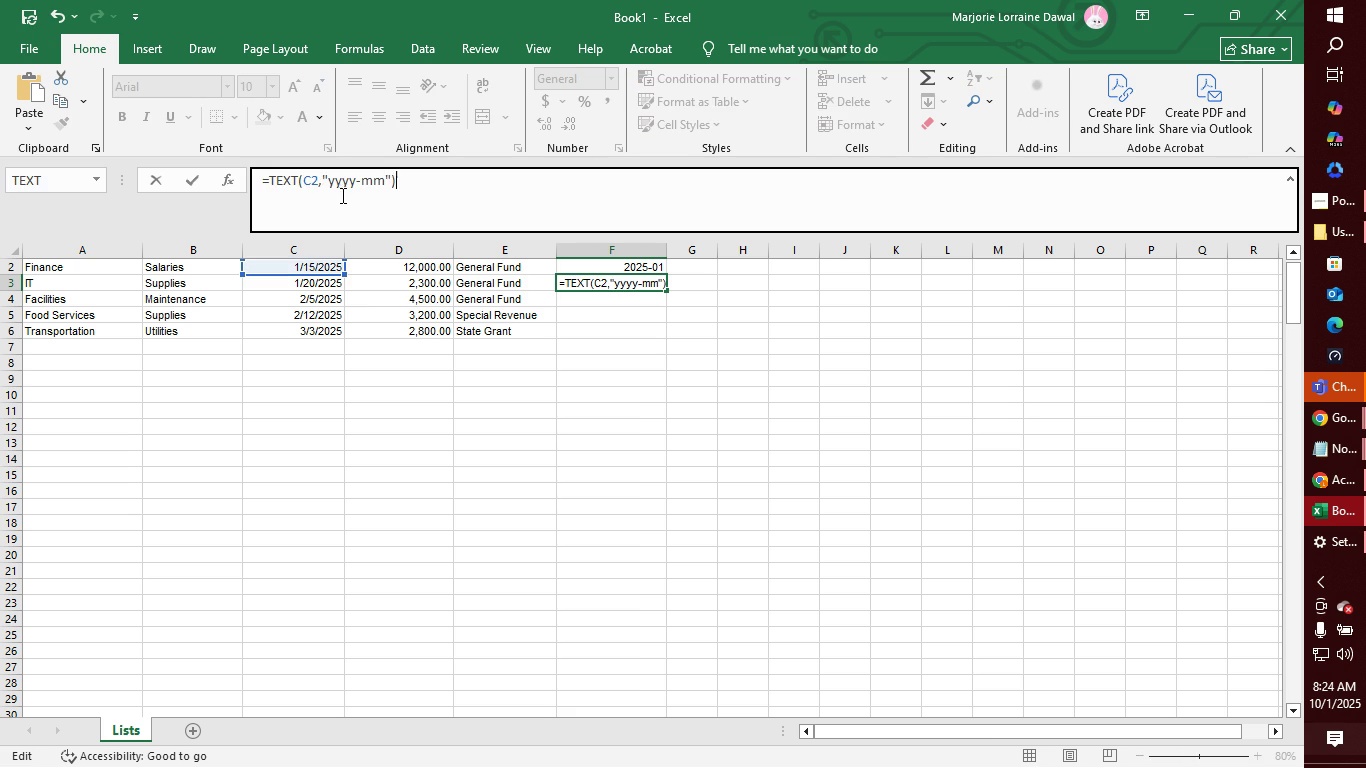 
left_click([316, 182])
 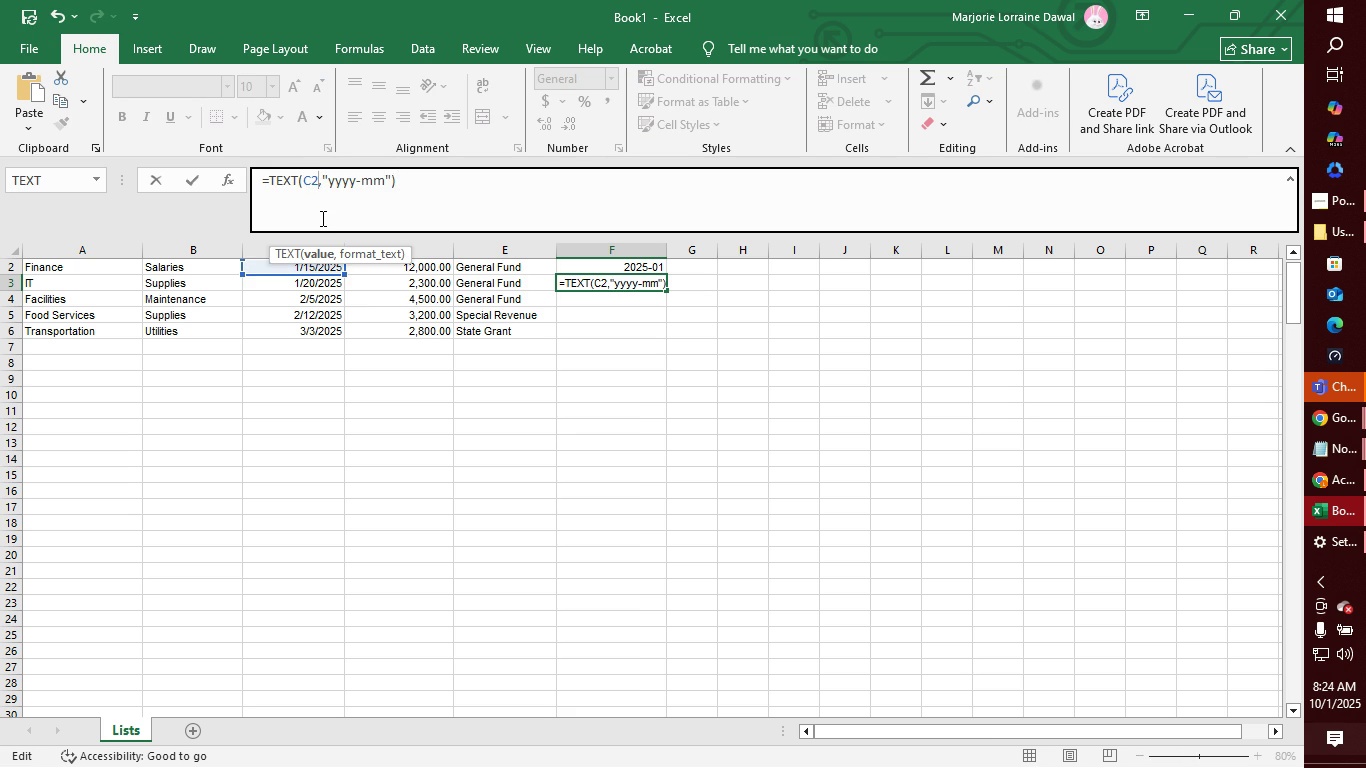 
key(Backspace)
 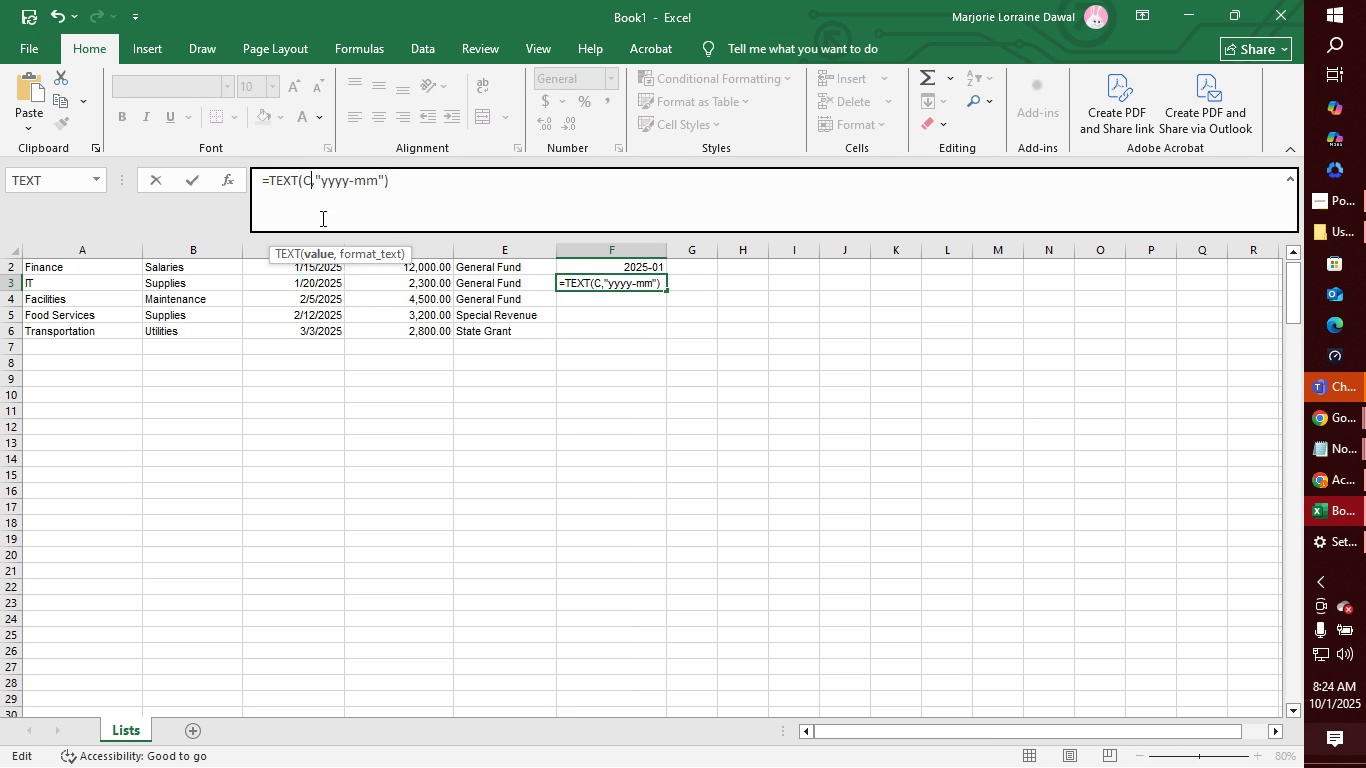 
key(3)
 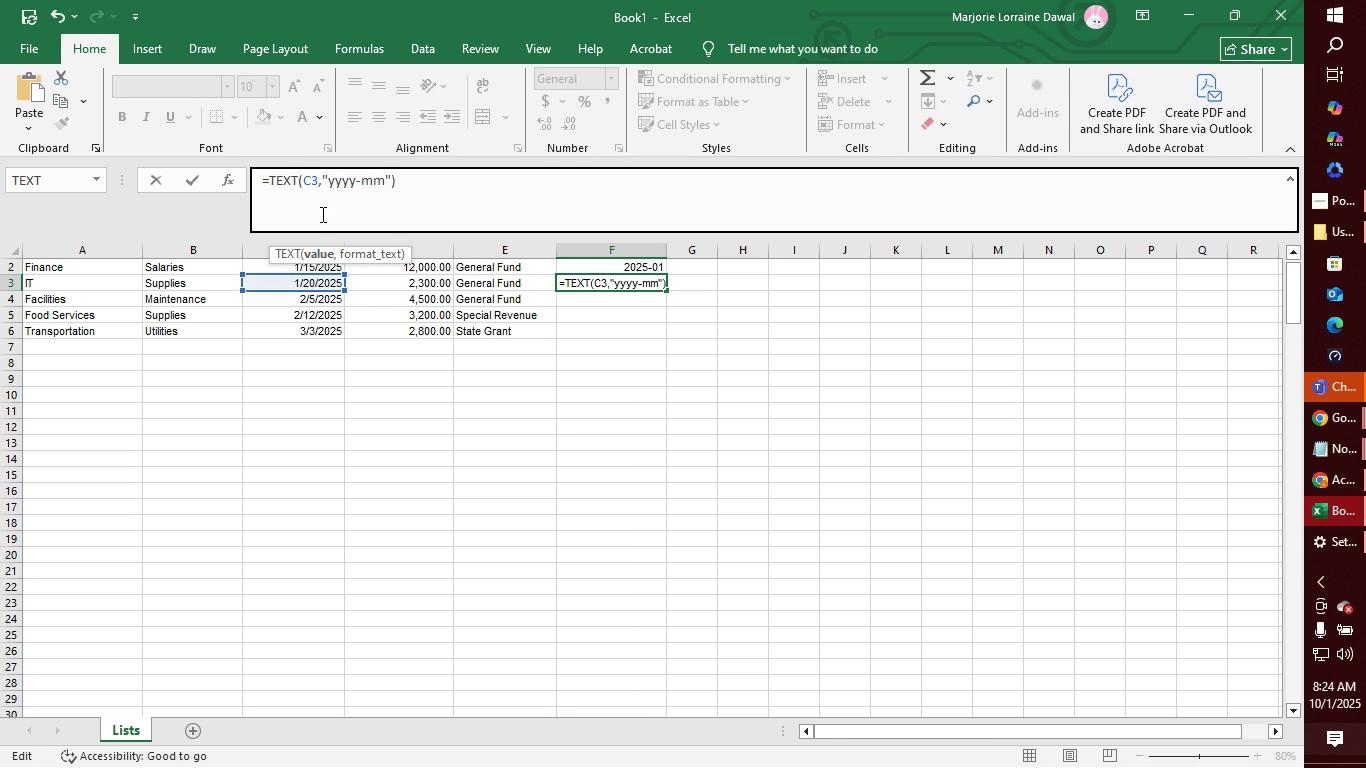 
key(Enter)